 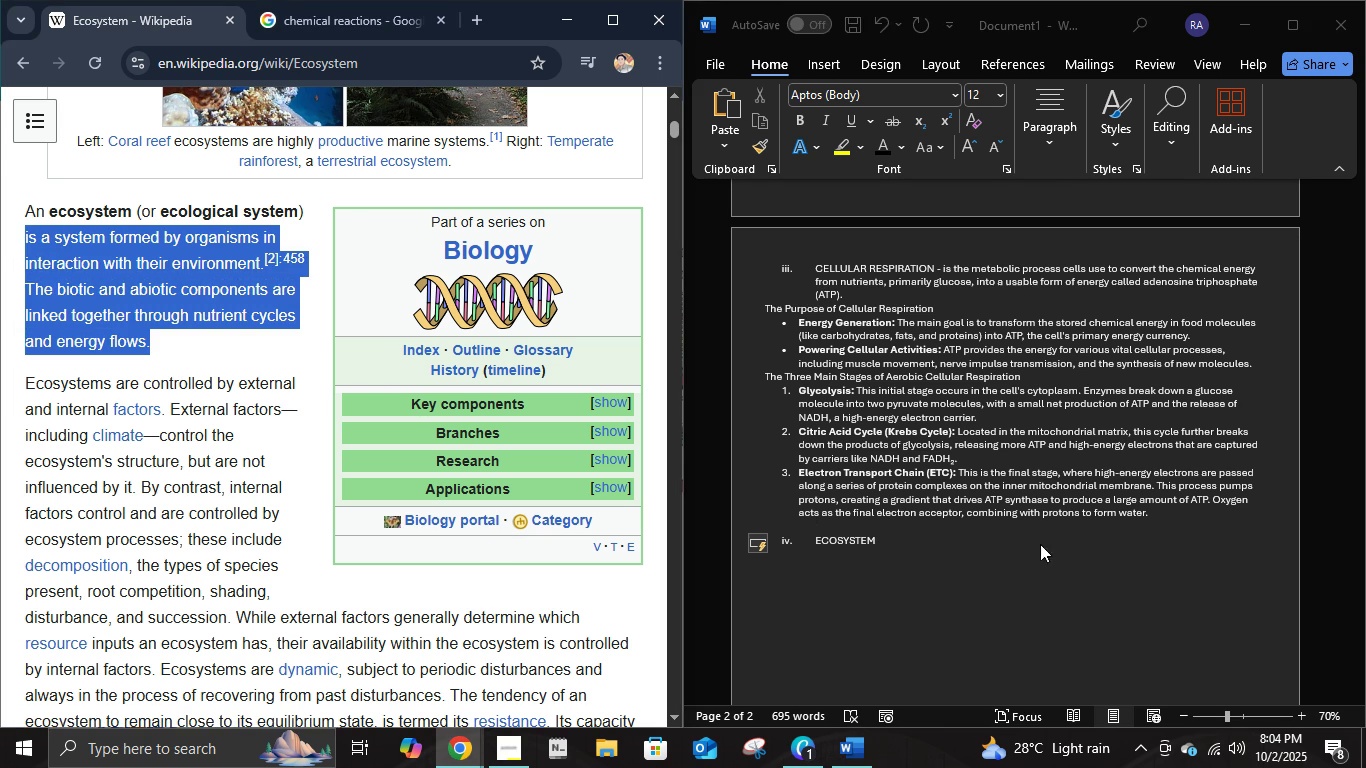 
left_click([1038, 562])
 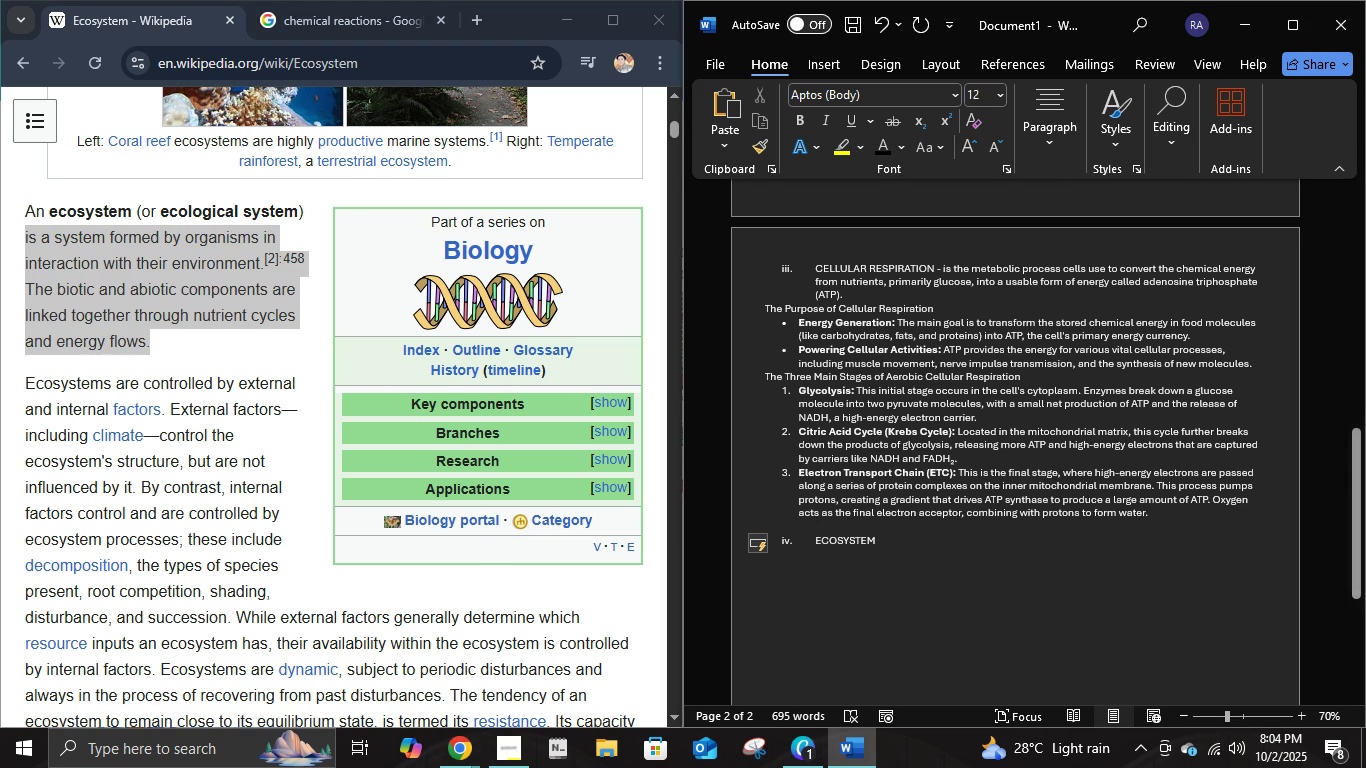 
key(Space)
 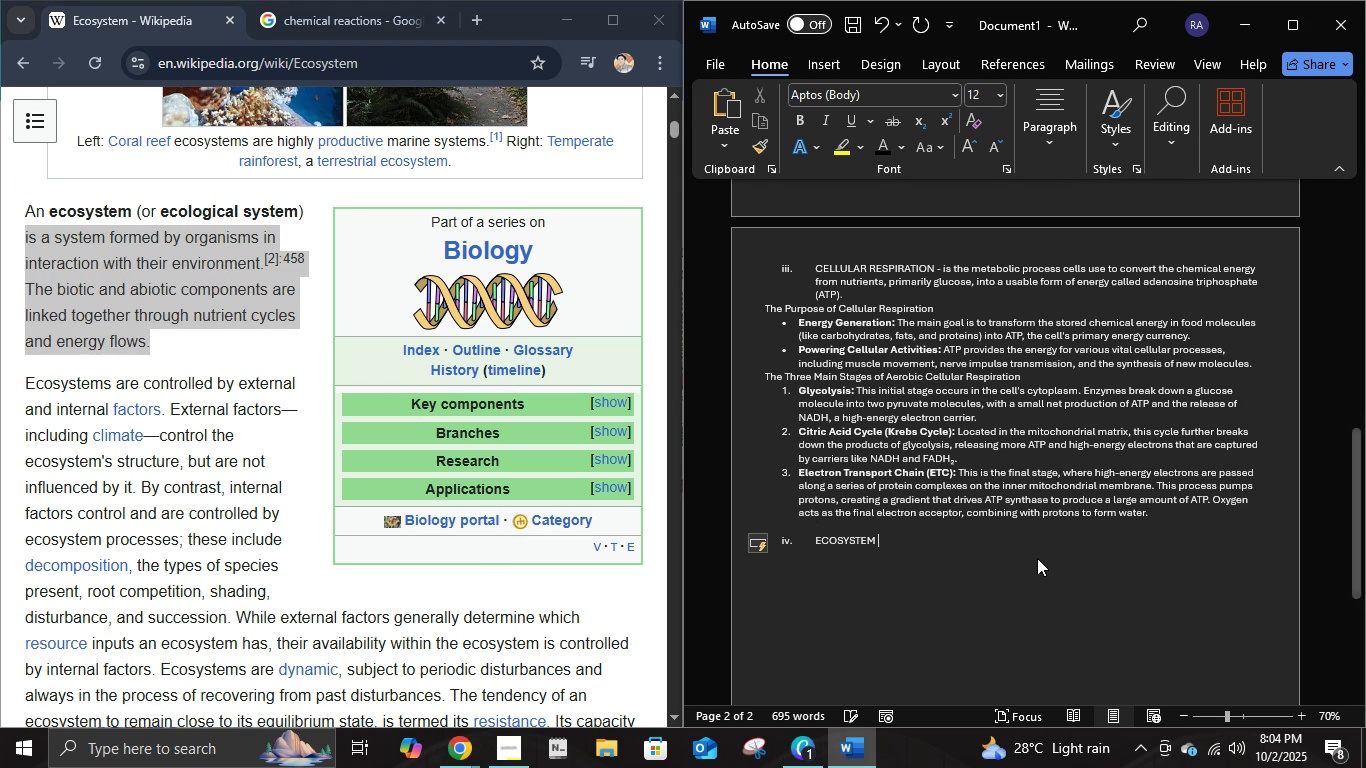 
key(Minus)
 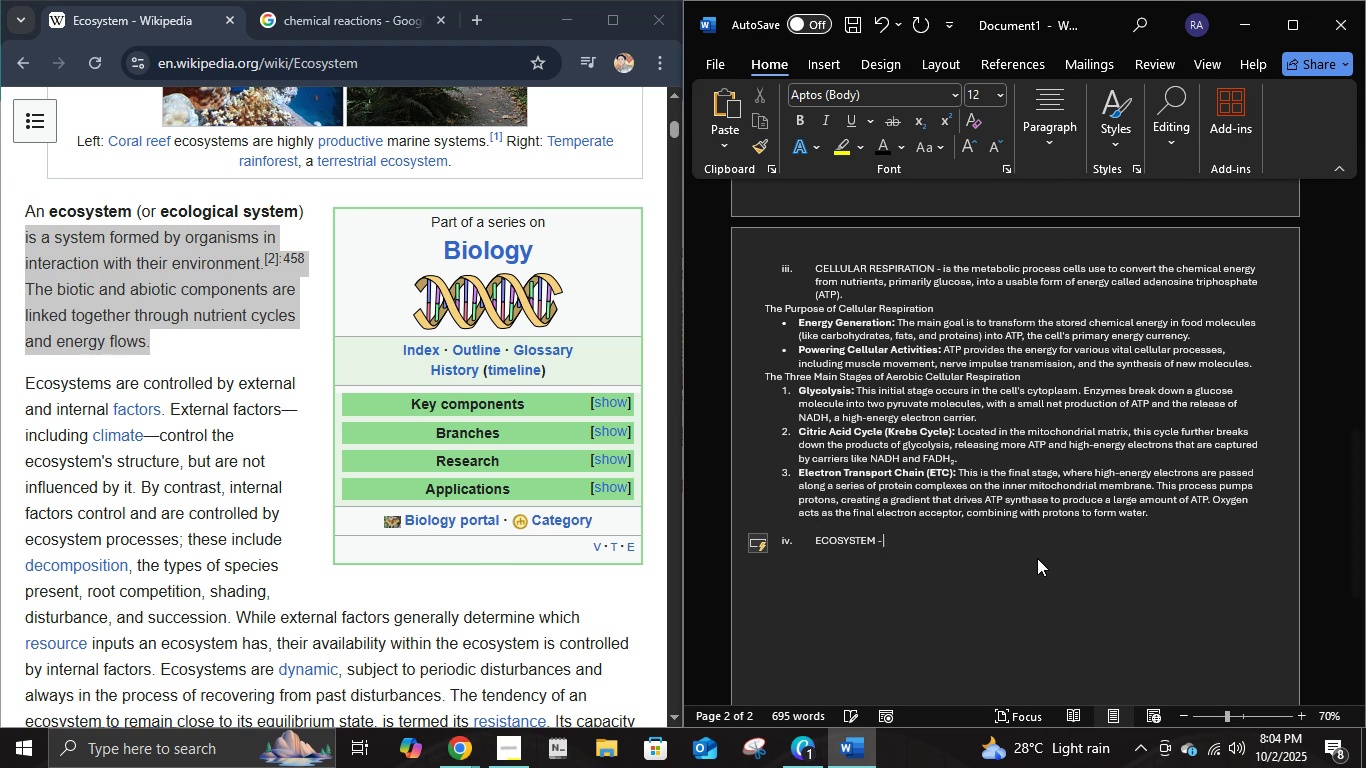 
key(Space)